 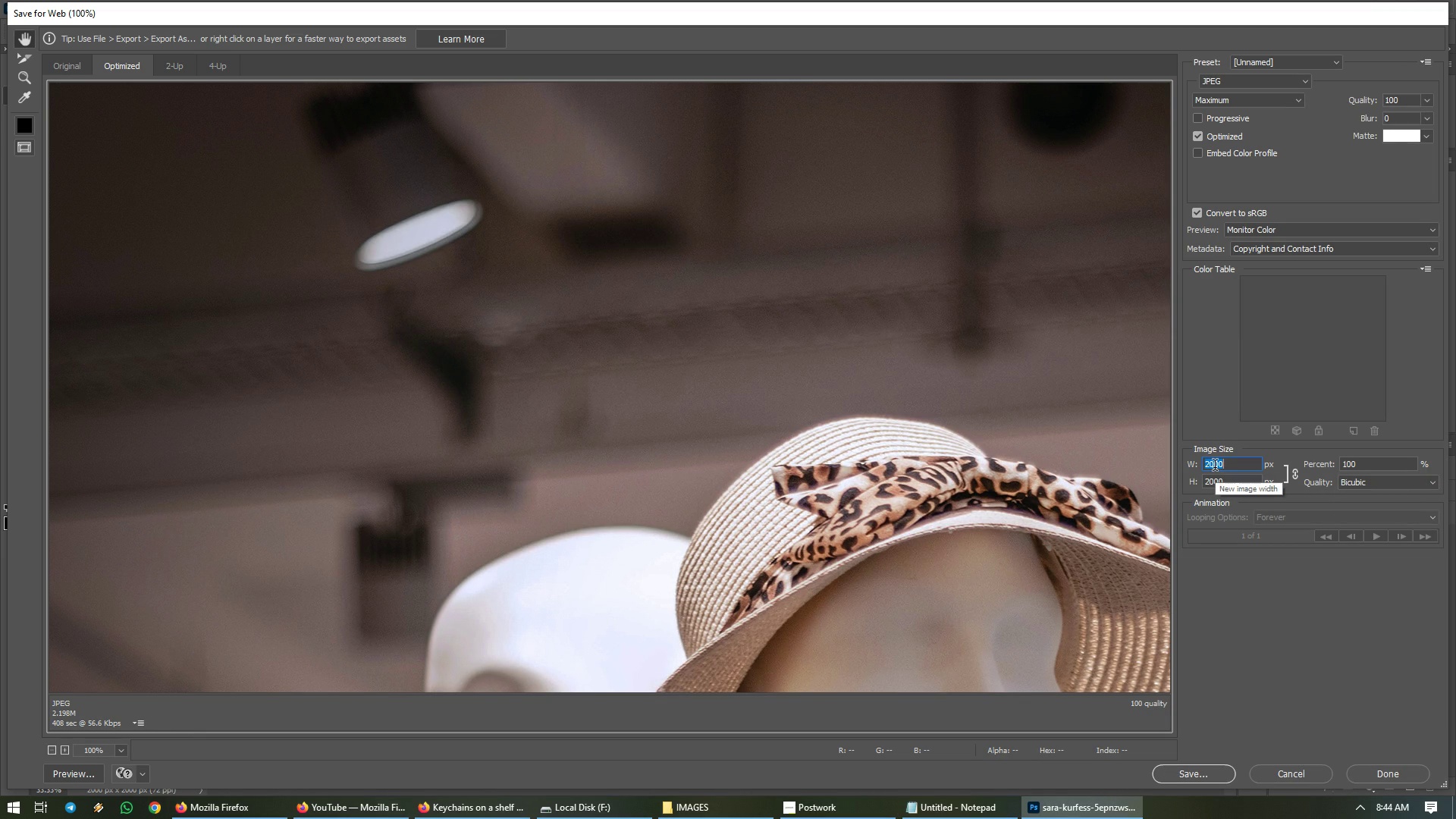 
key(Numpad1)
 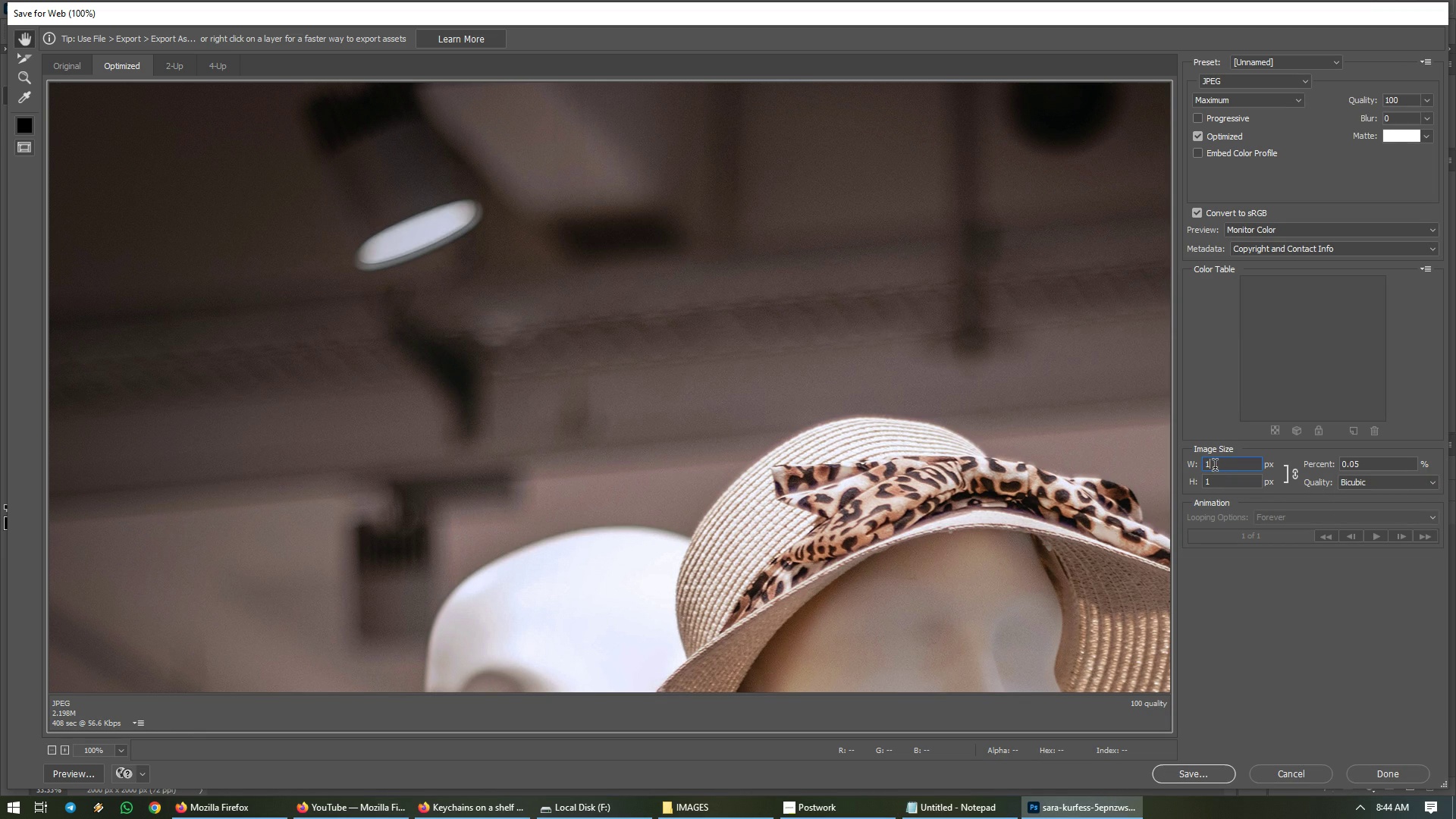 
key(Numpad0)
 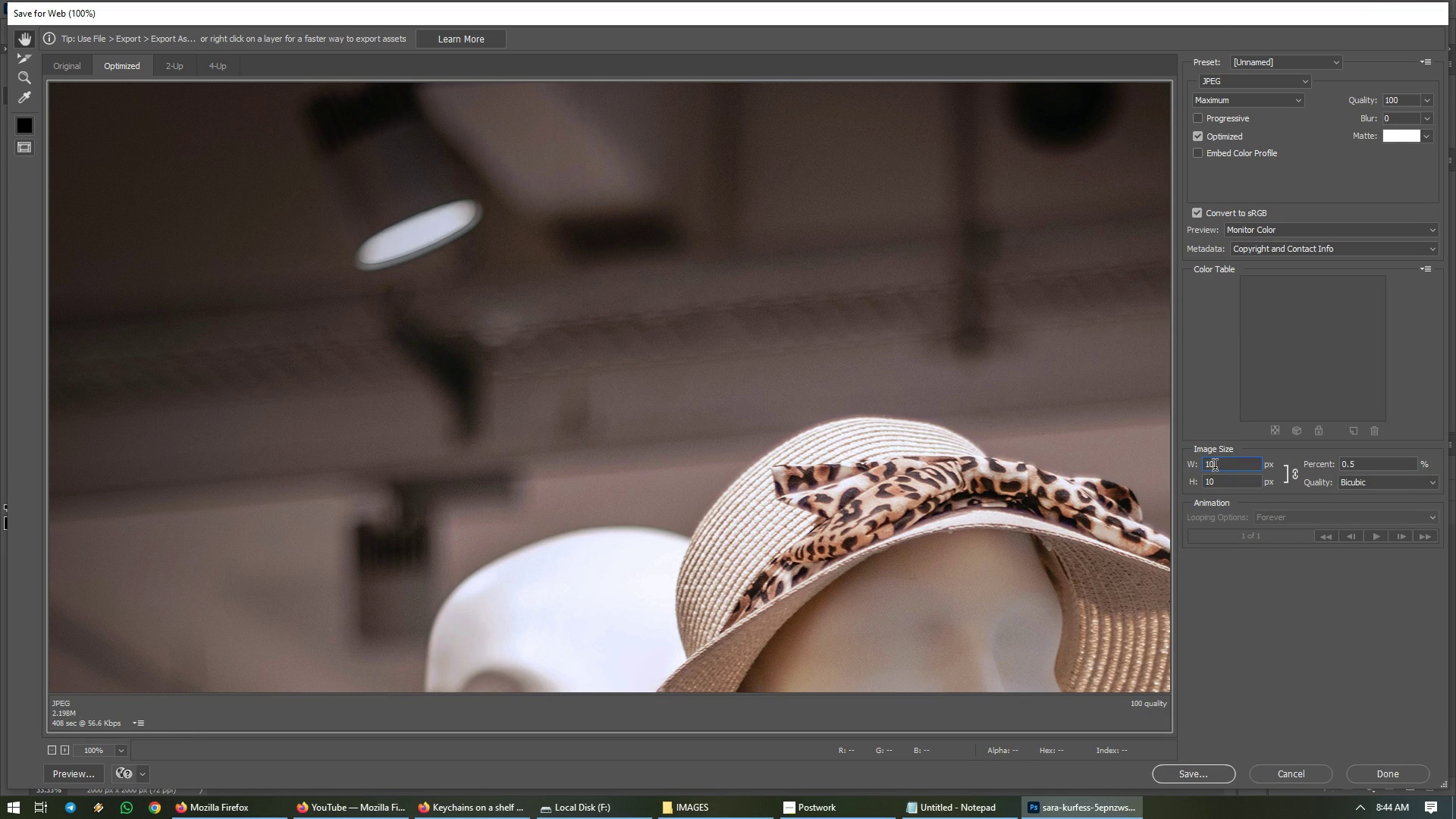 
key(Numpad0)
 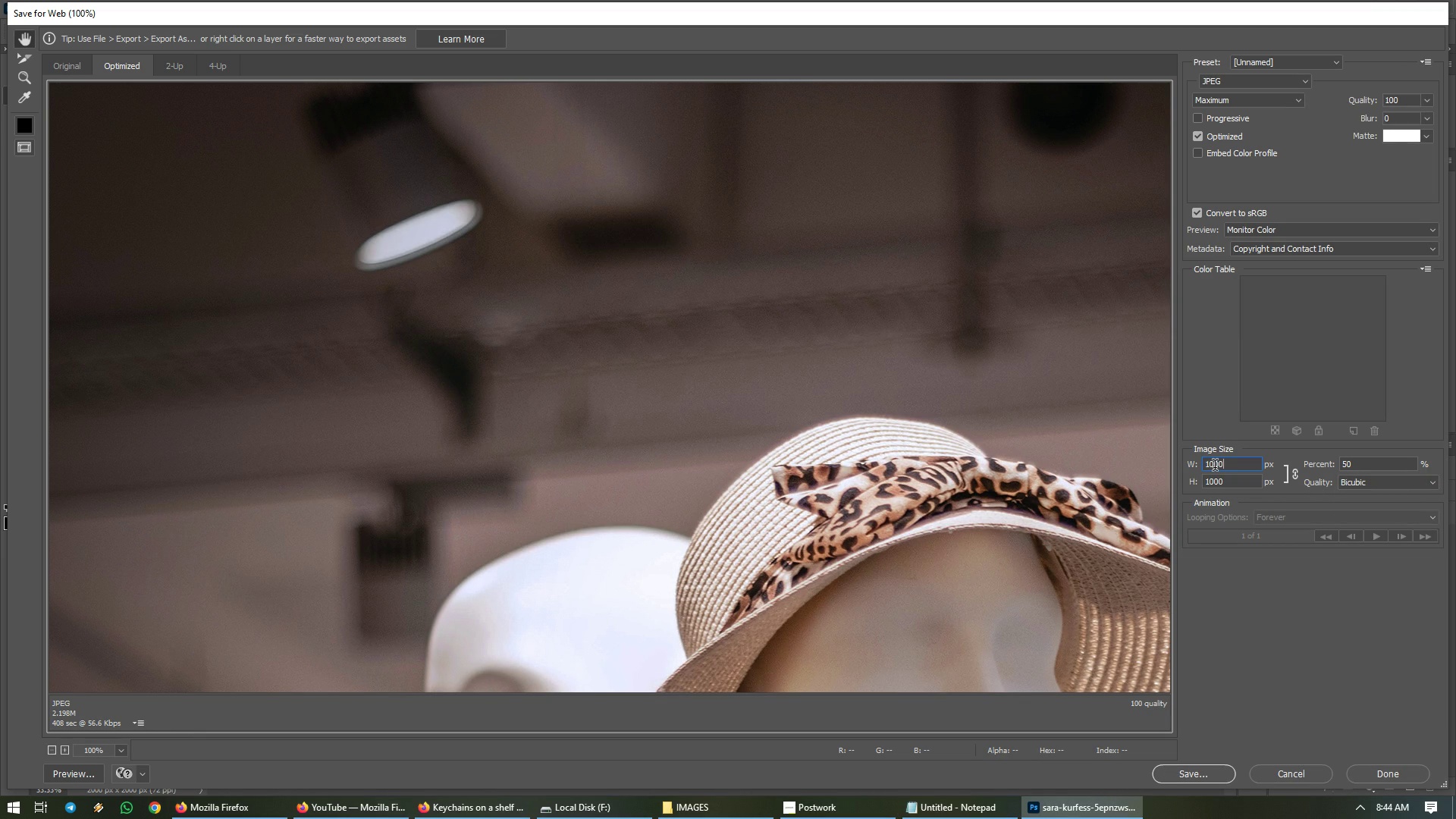 
key(Numpad0)
 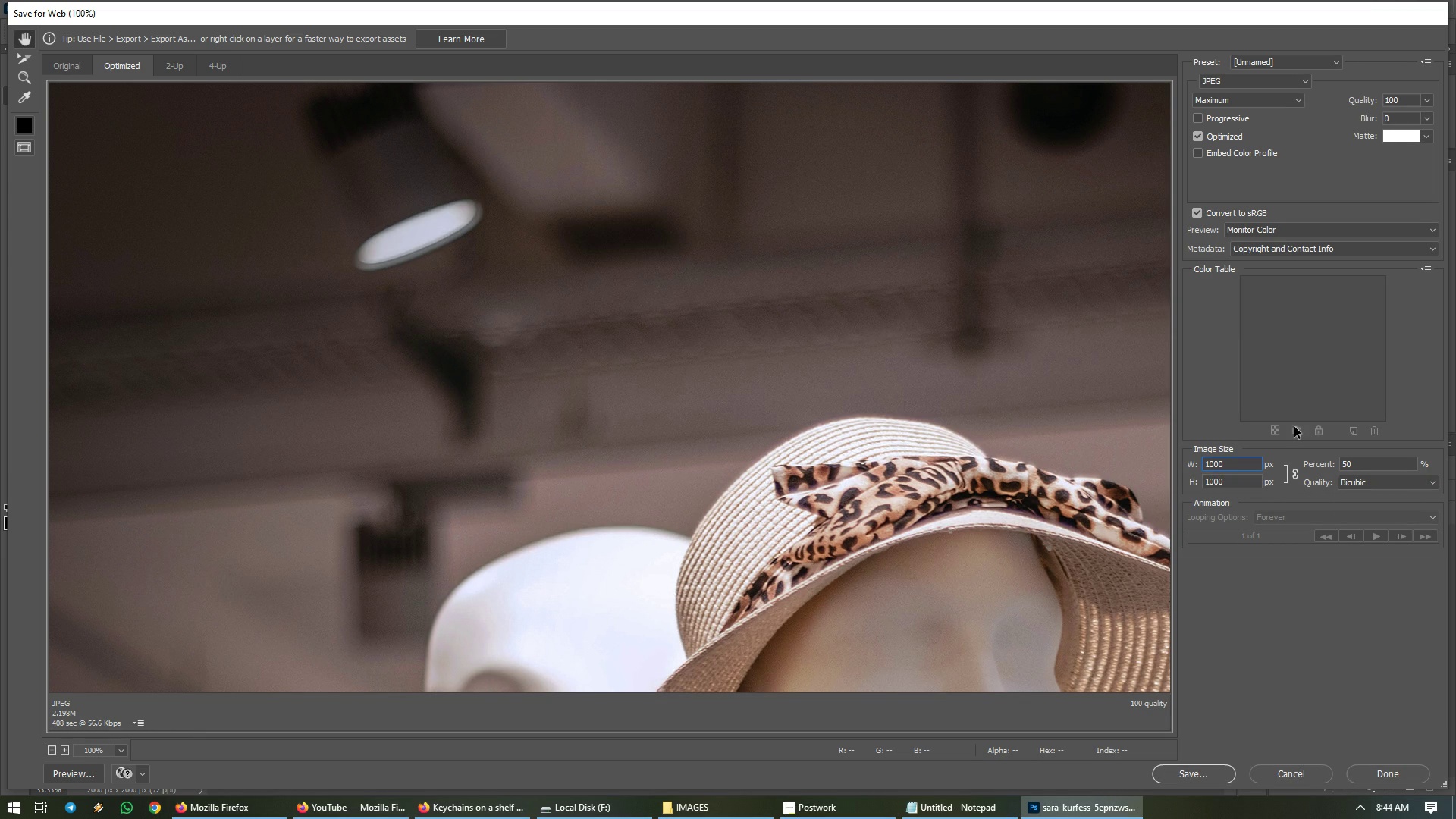 
key(NumpadEnter)
 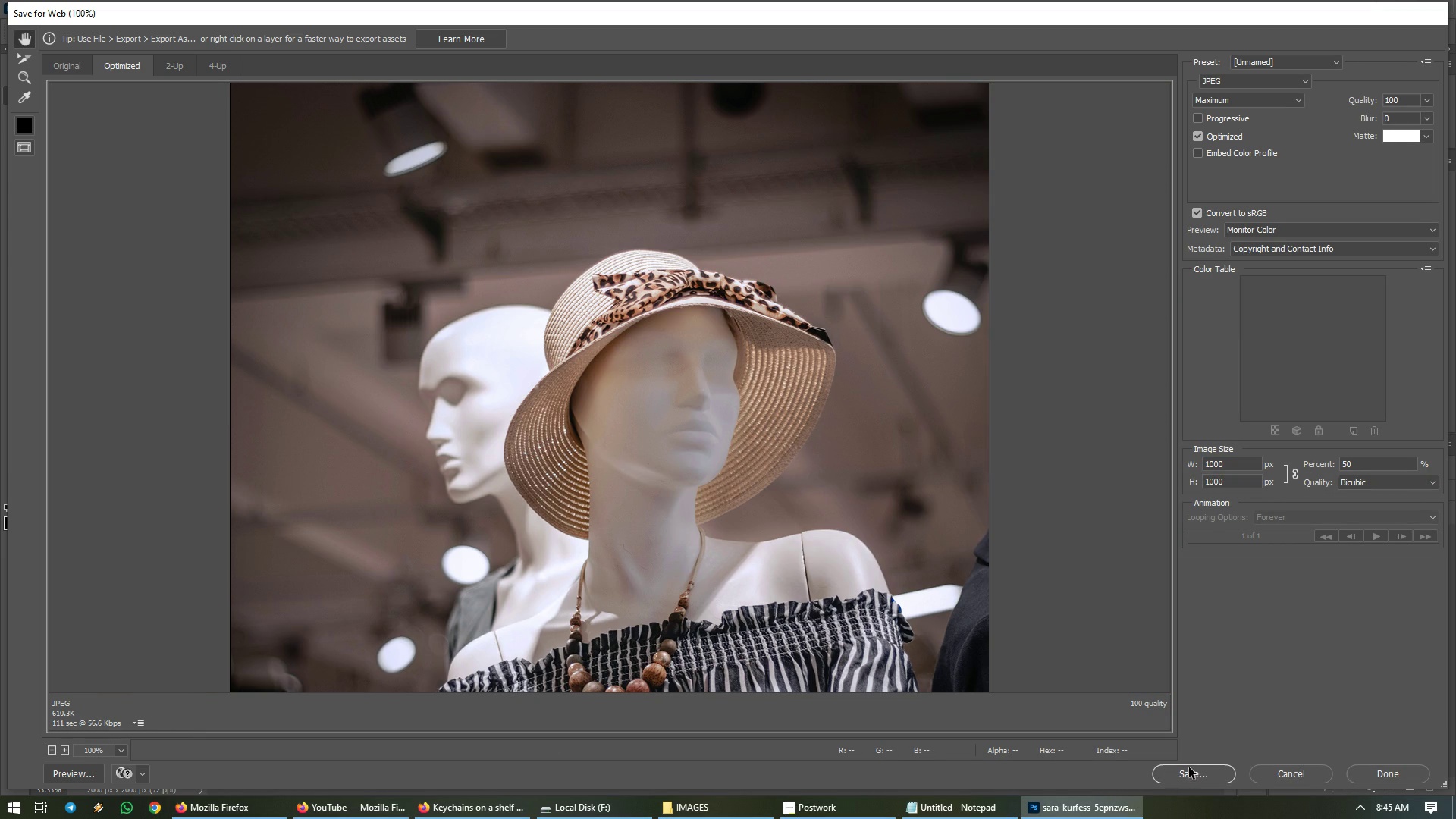 
left_click([1191, 770])